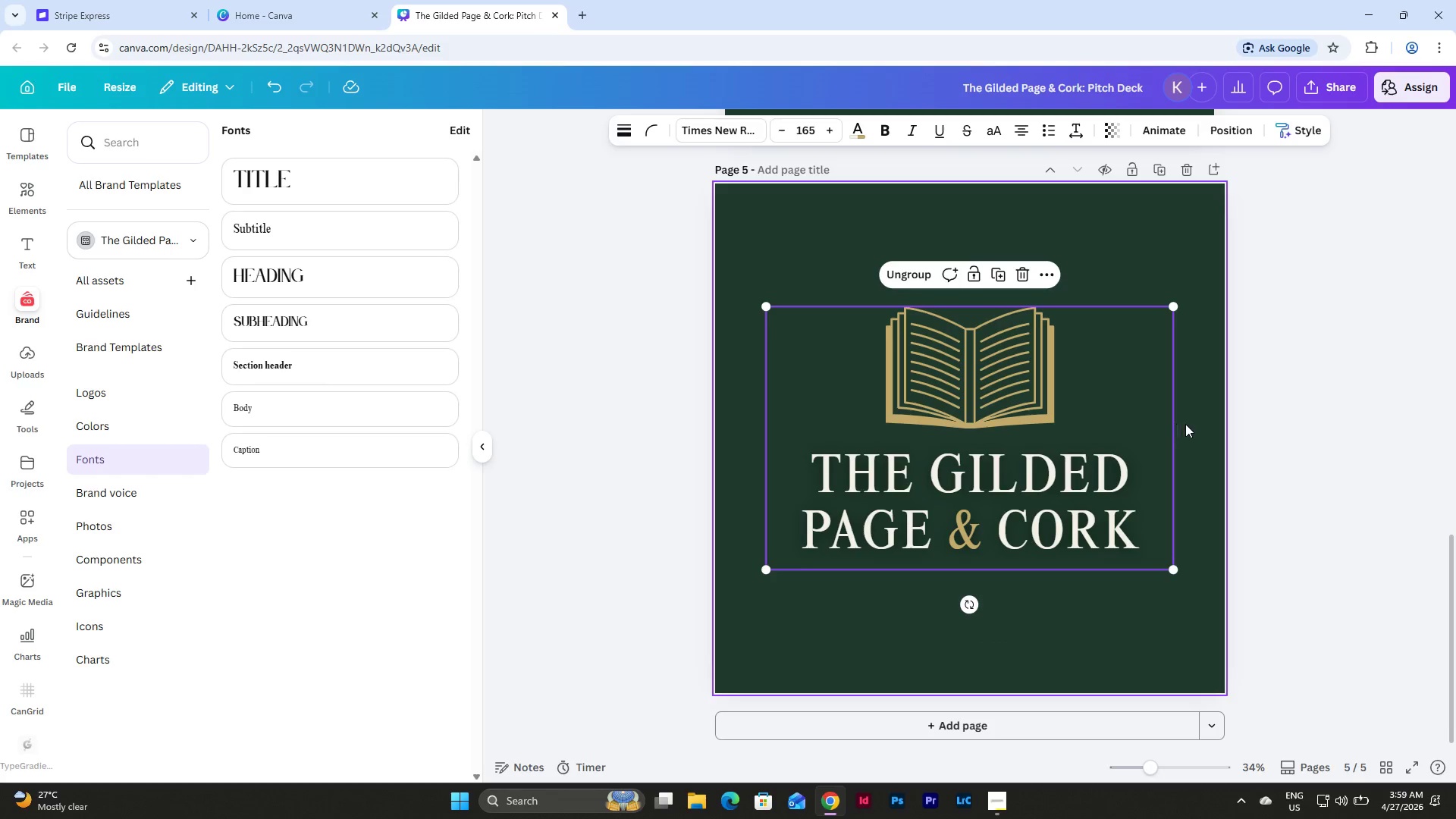 
left_click([1197, 424])
 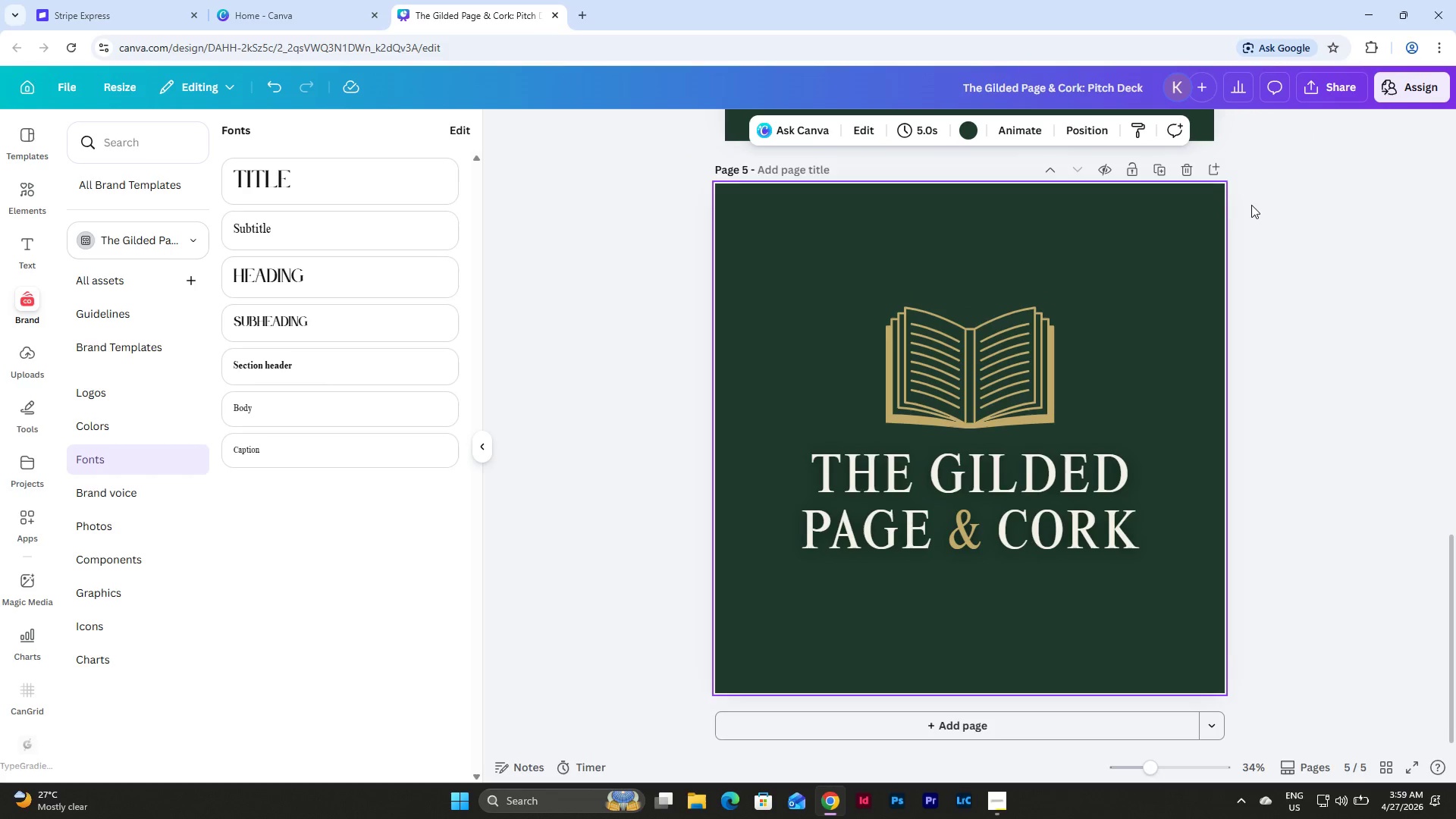 
left_click([1309, 91])
 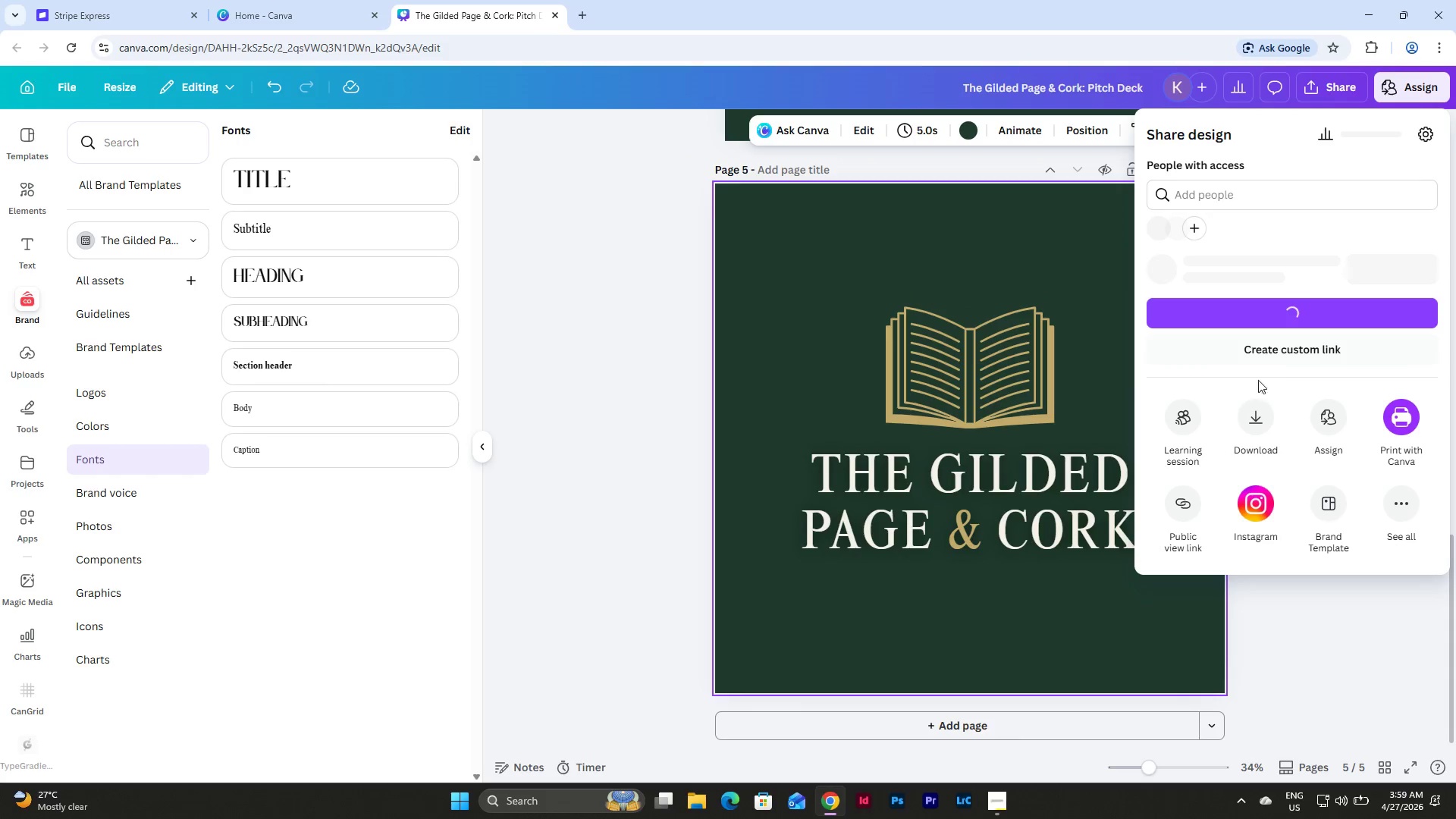 
left_click([1246, 429])
 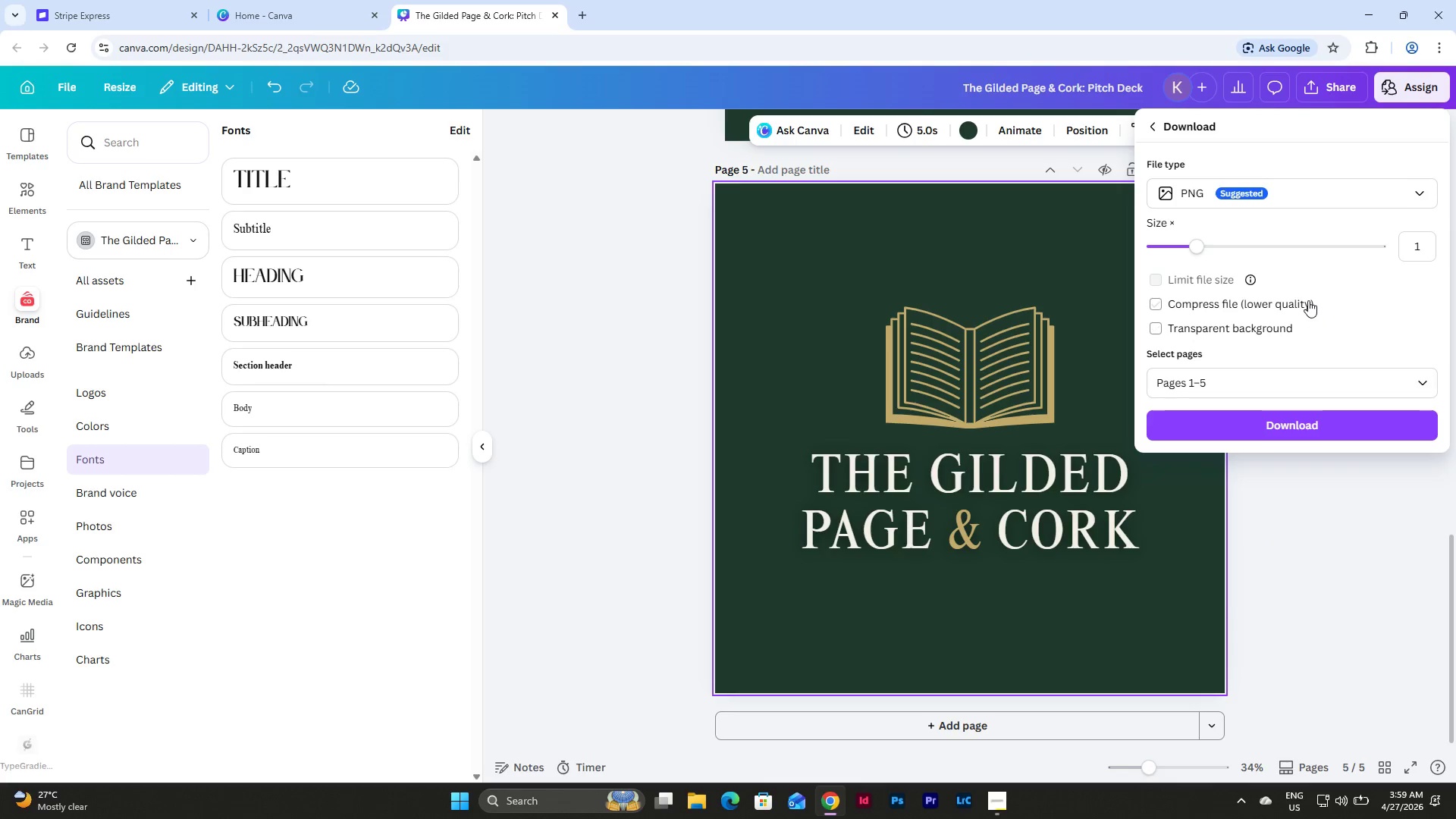 
left_click([1426, 378])
 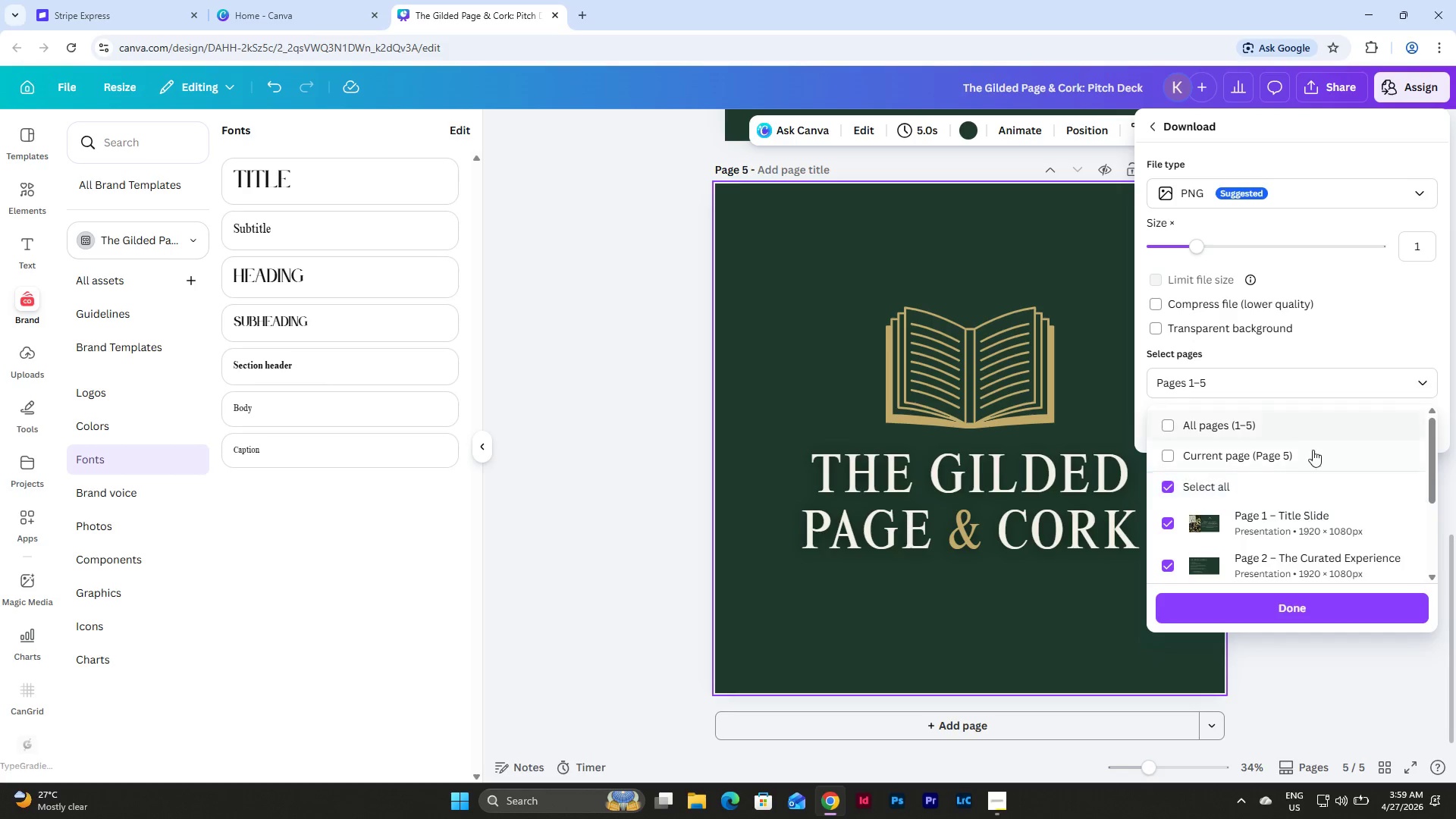 
left_click([1306, 454])
 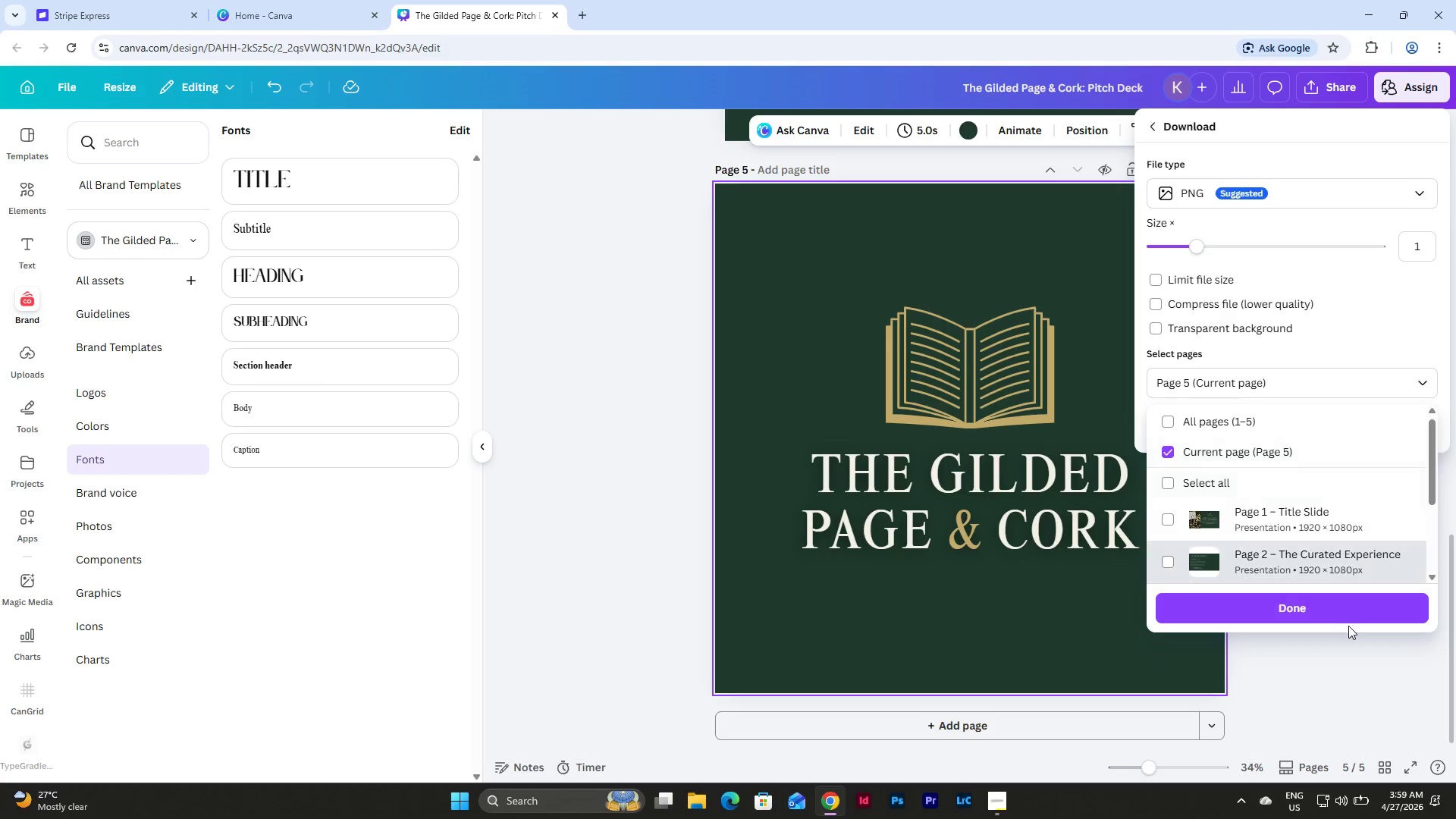 
left_click([1327, 608])
 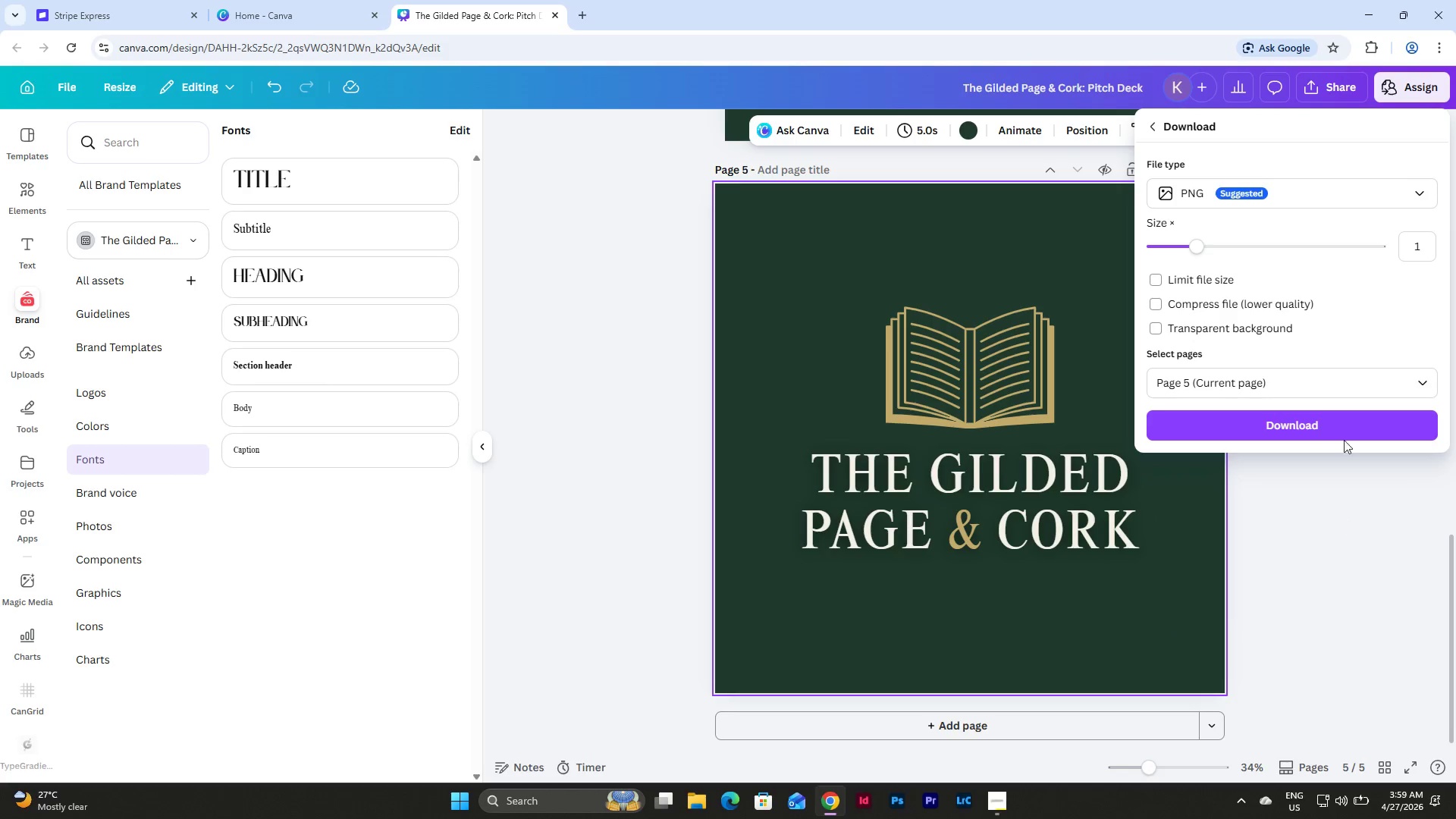 
left_click([1345, 430])
 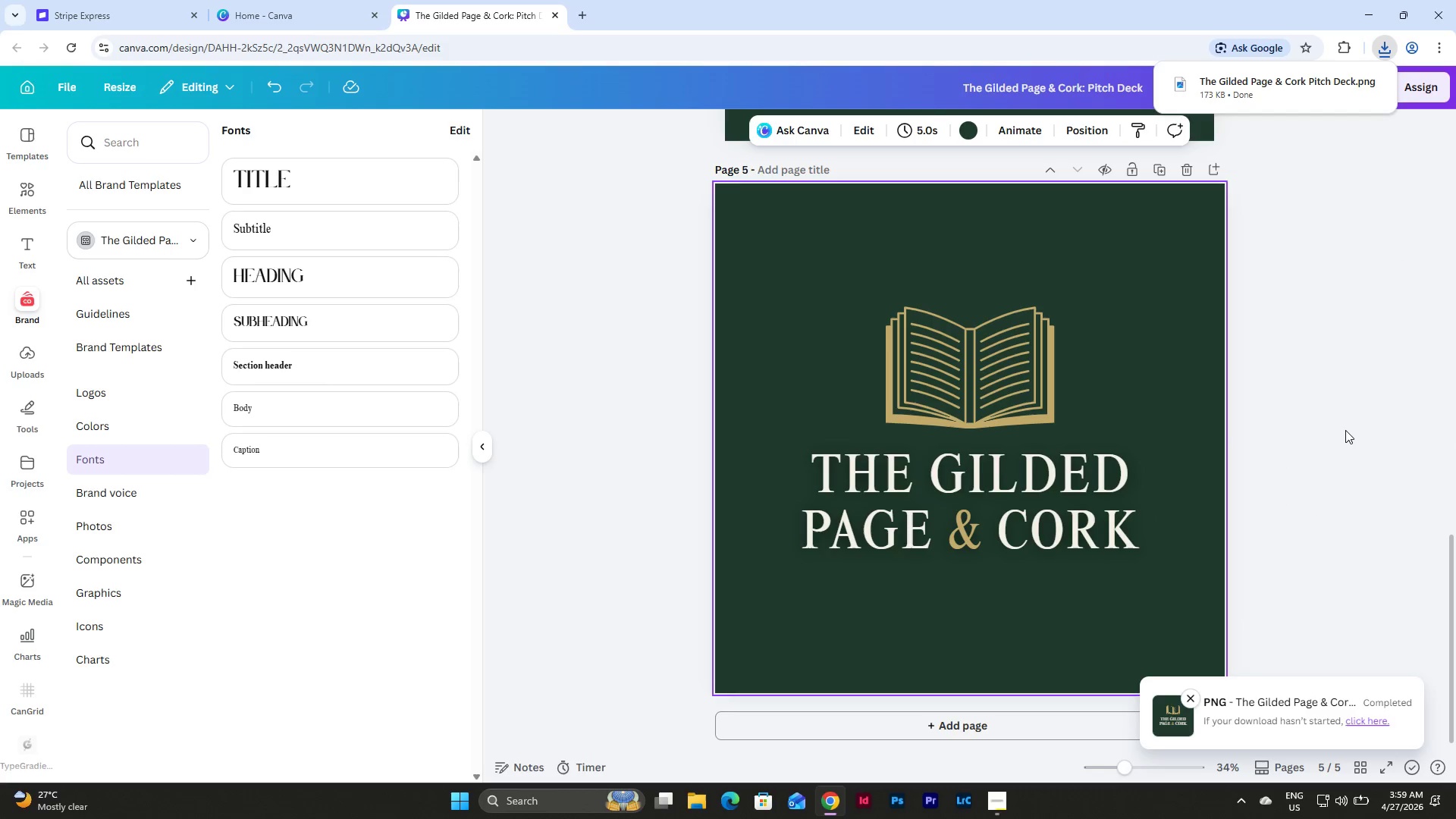 
wait(5.41)
 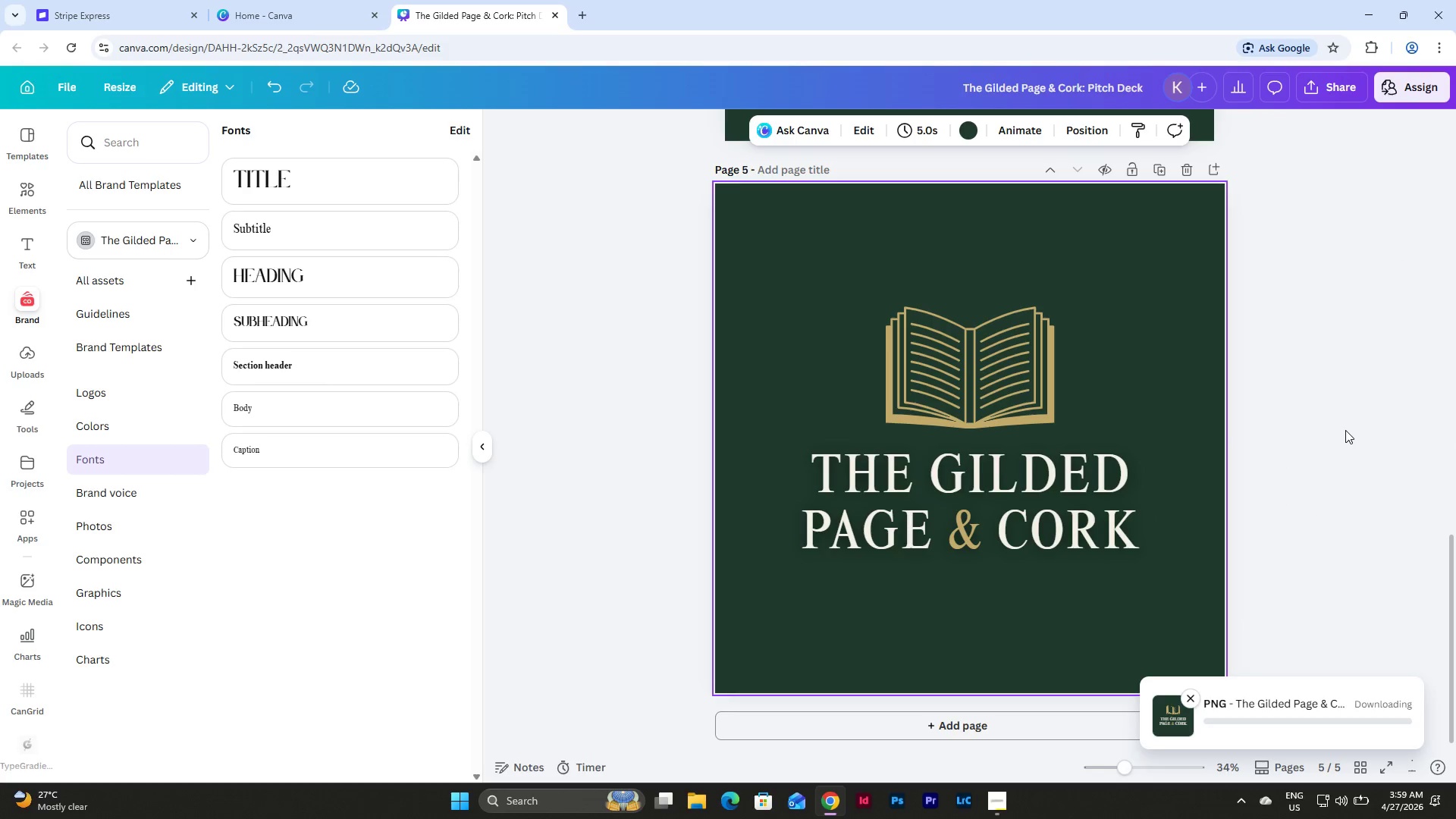 
left_click([1191, 161])
 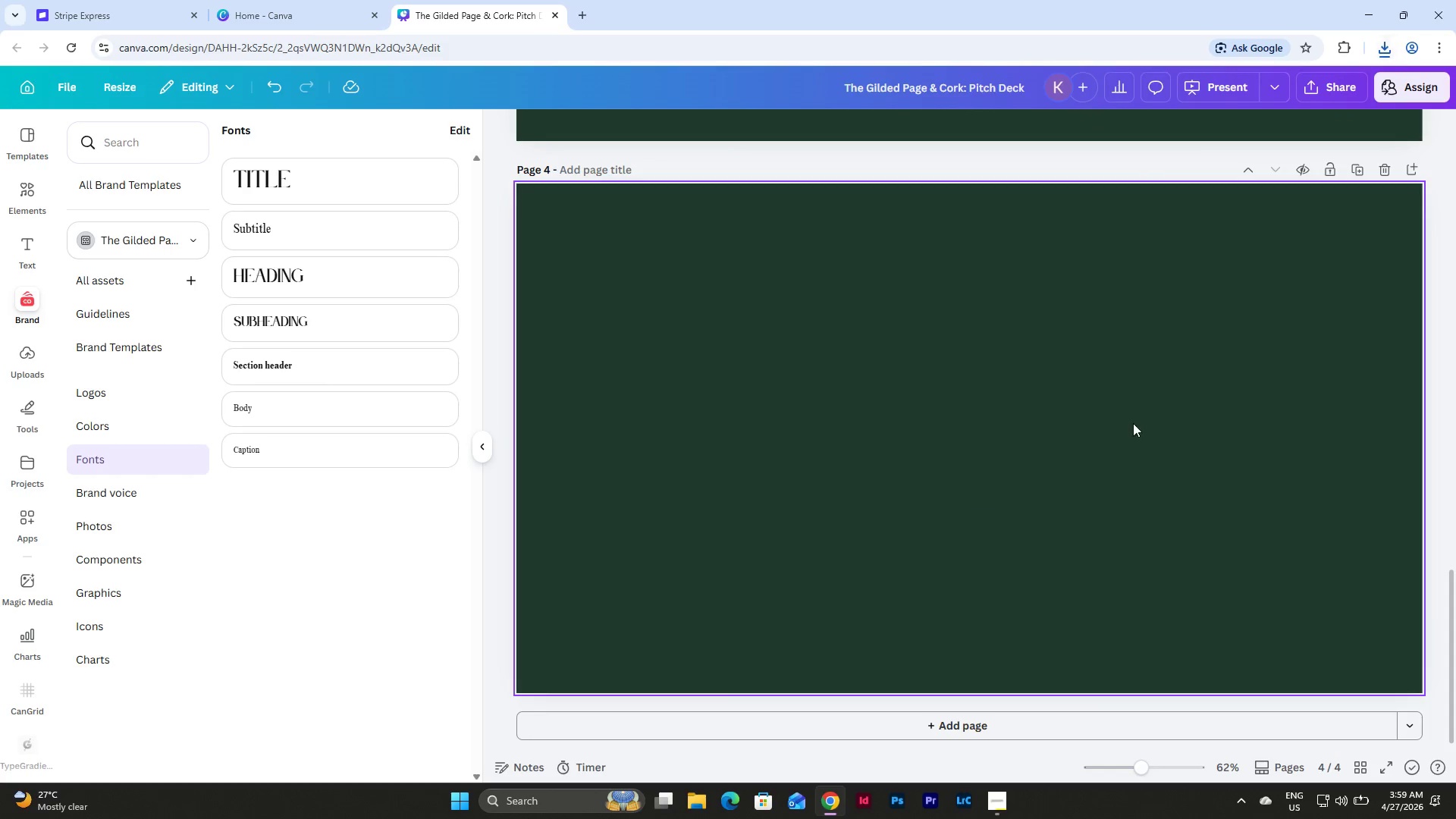 
scroll: coordinate [1088, 504], scroll_direction: up, amount: 7.0
 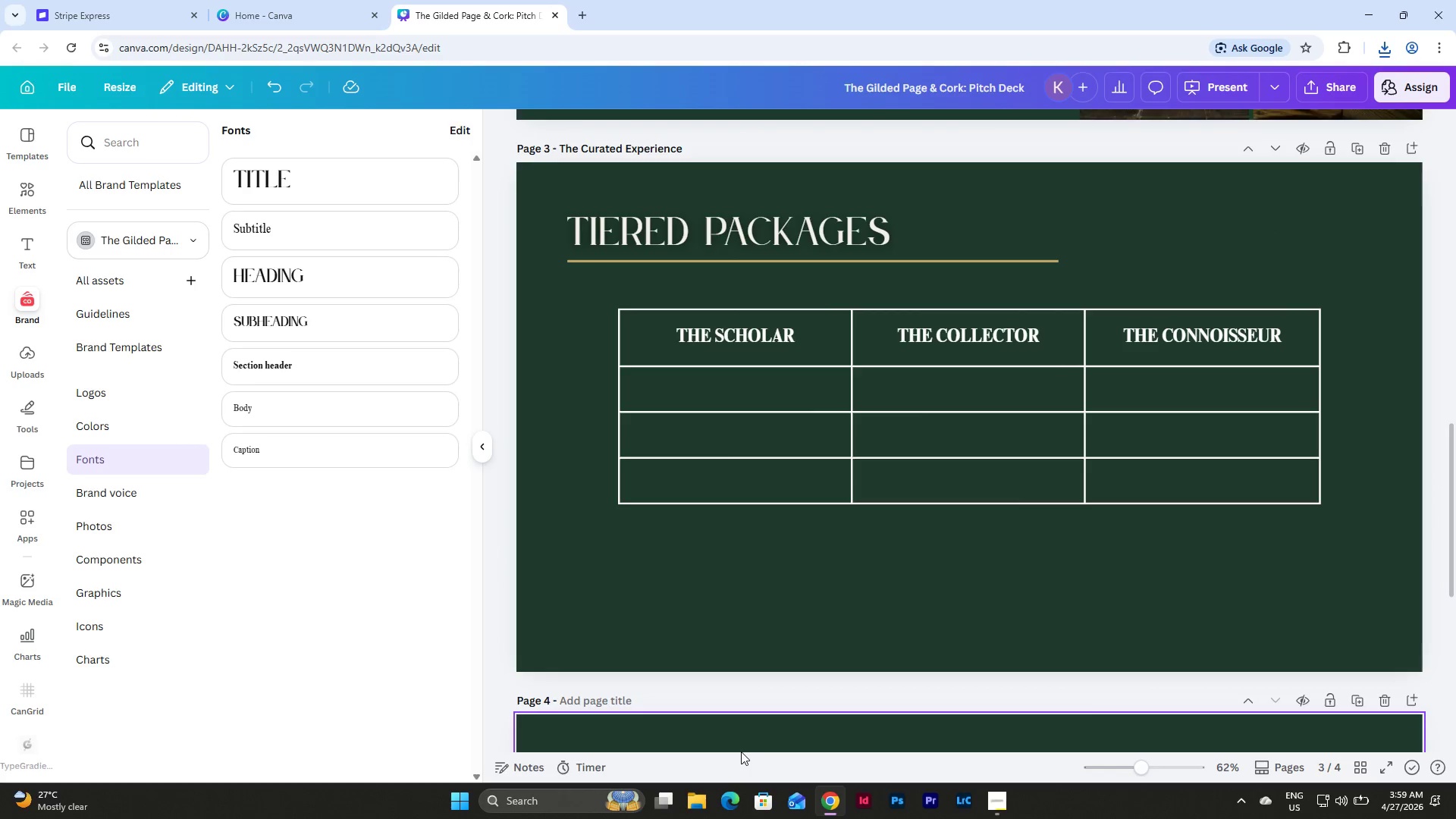 
left_click([700, 798])
 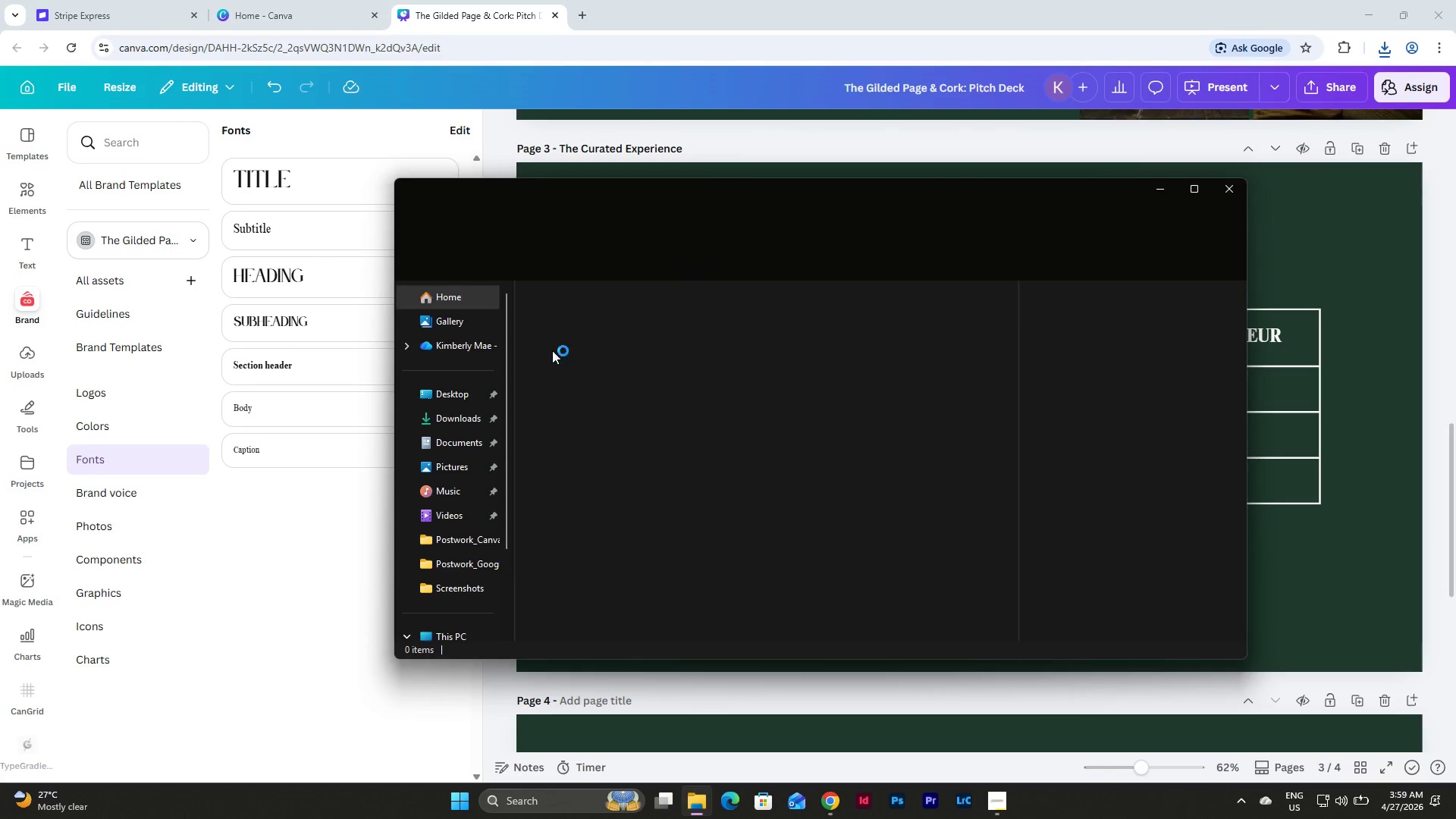 
left_click([442, 419])
 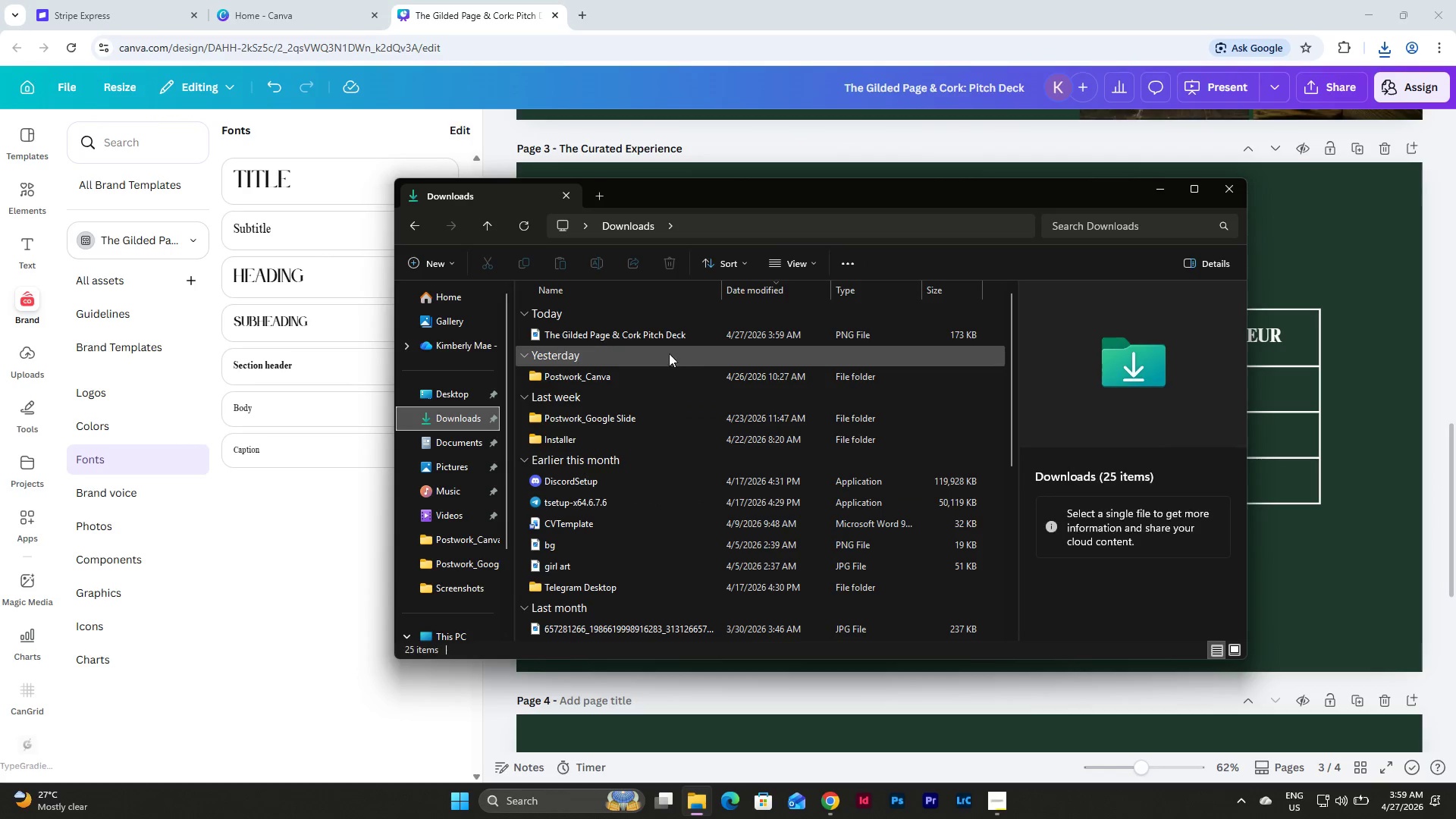 
left_click([644, 335])
 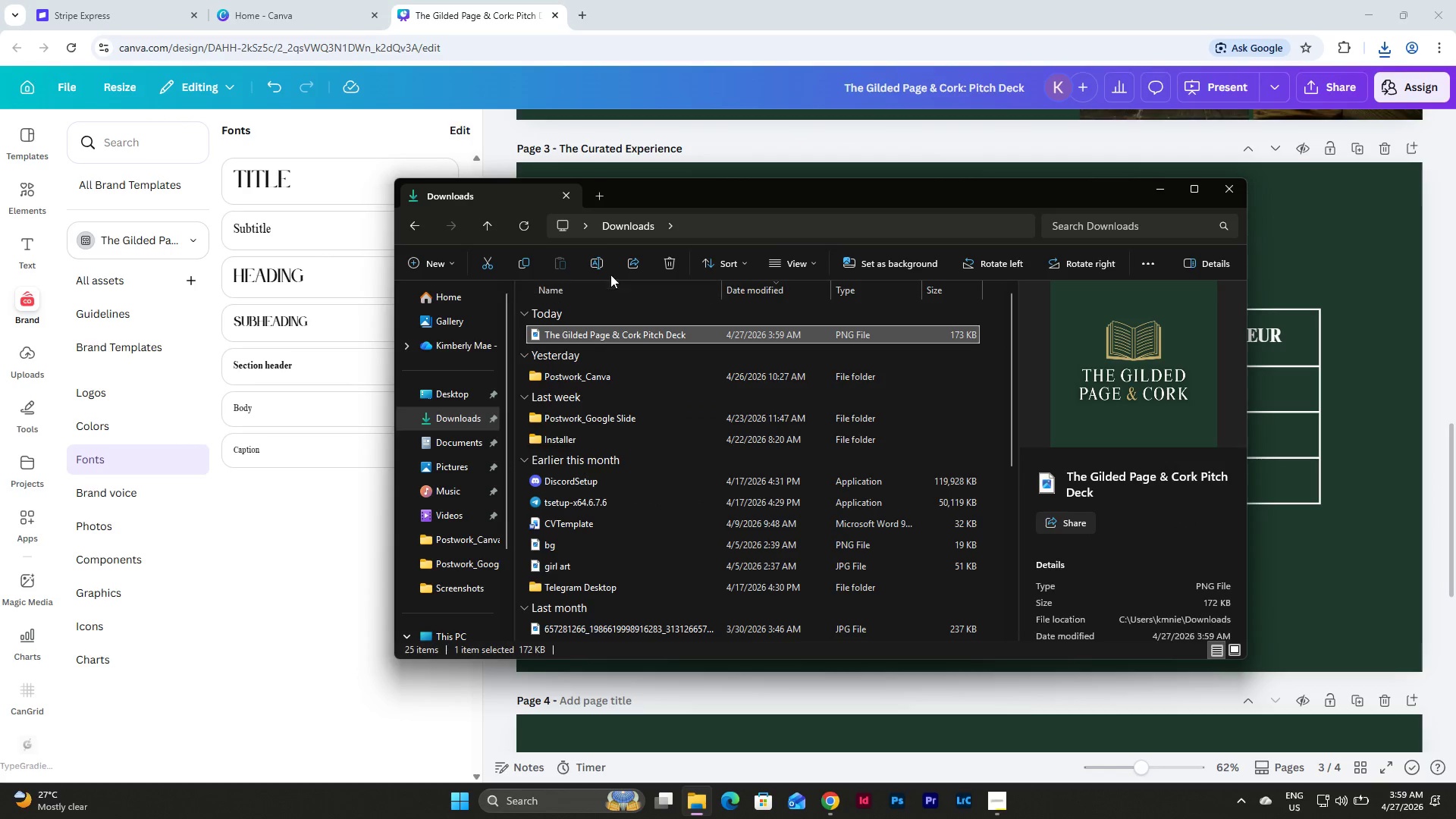 
left_click([598, 264])
 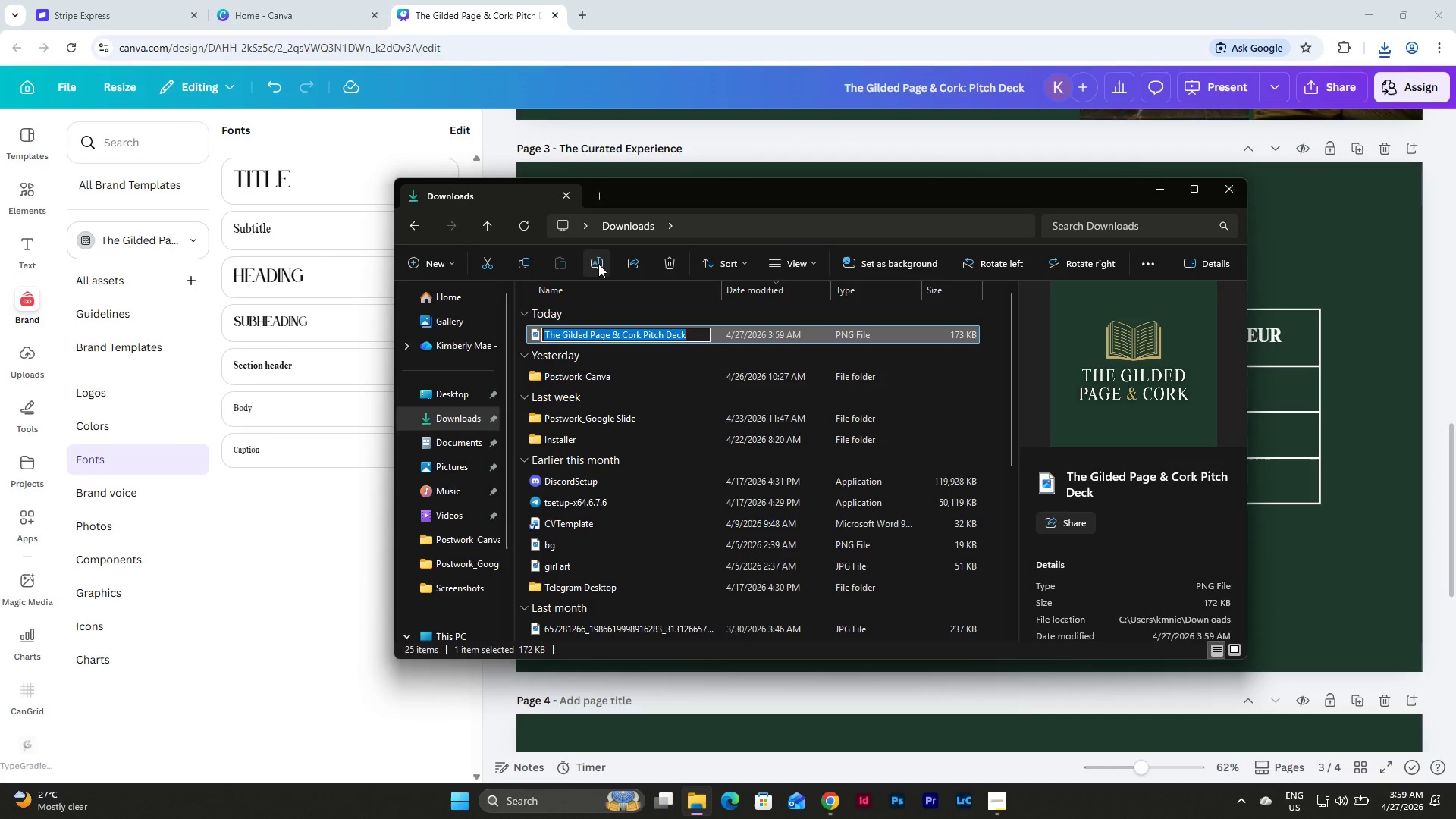 
type(Logo)
 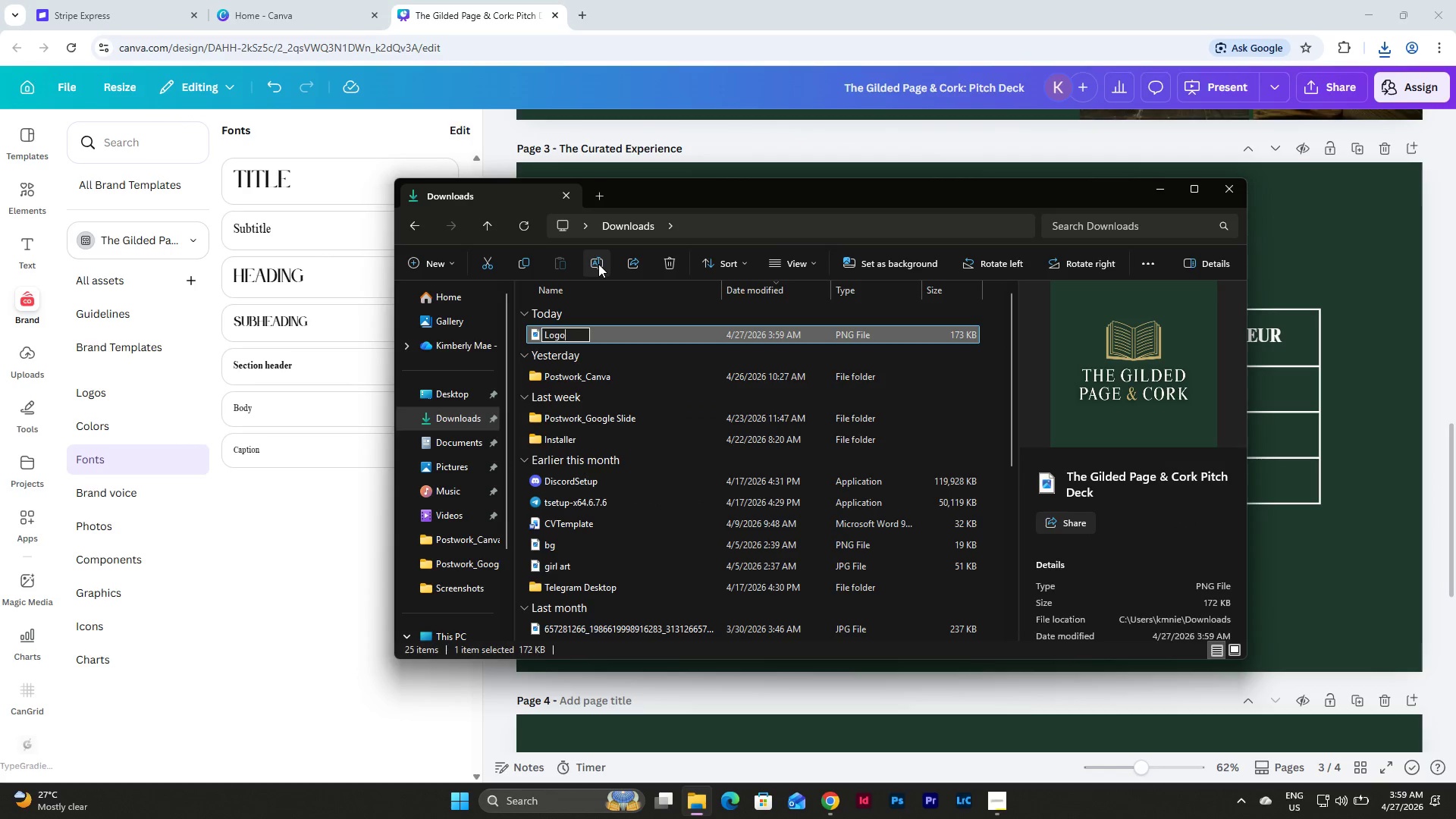 
key(Enter)
 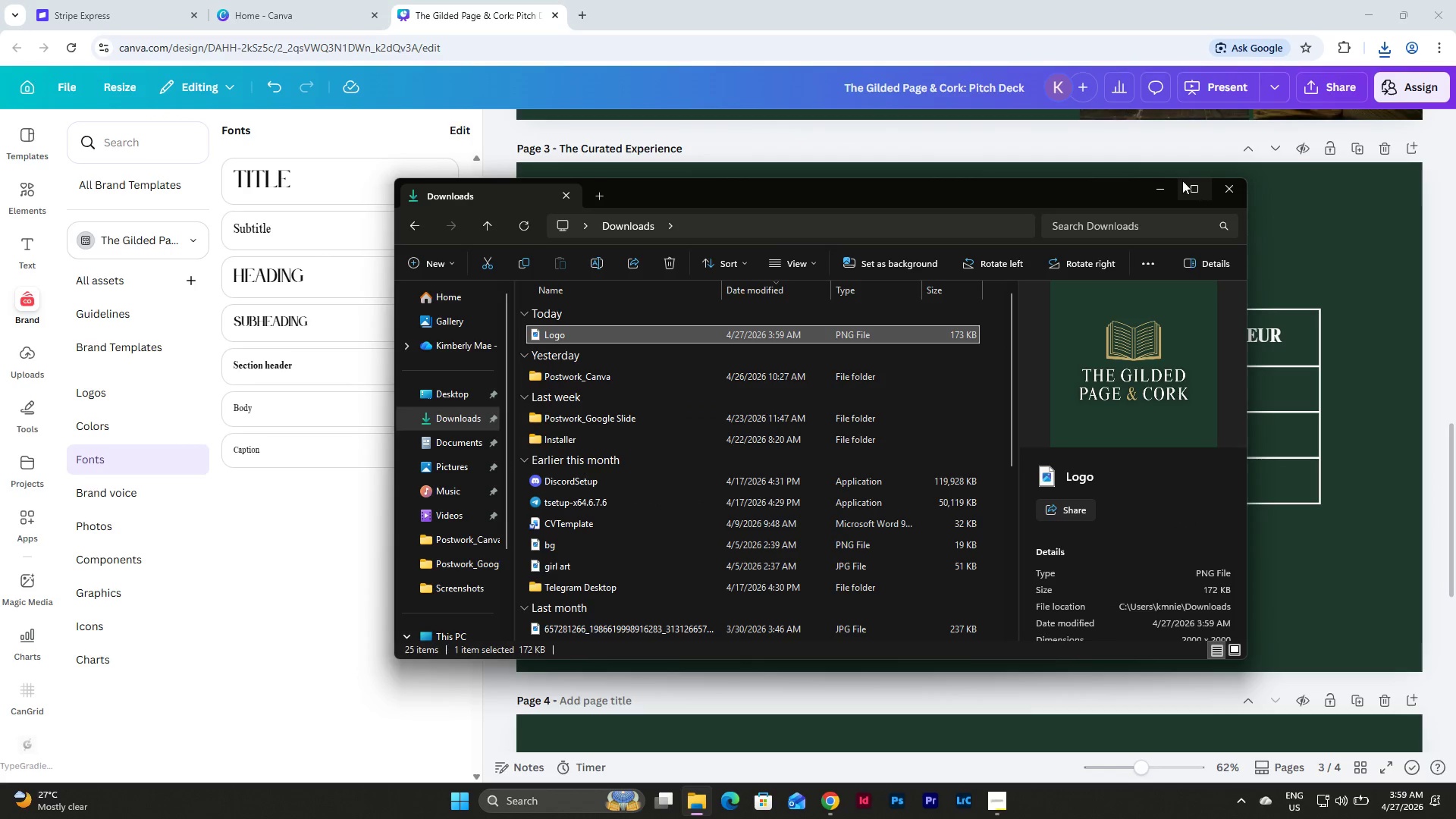 
left_click([1169, 185])
 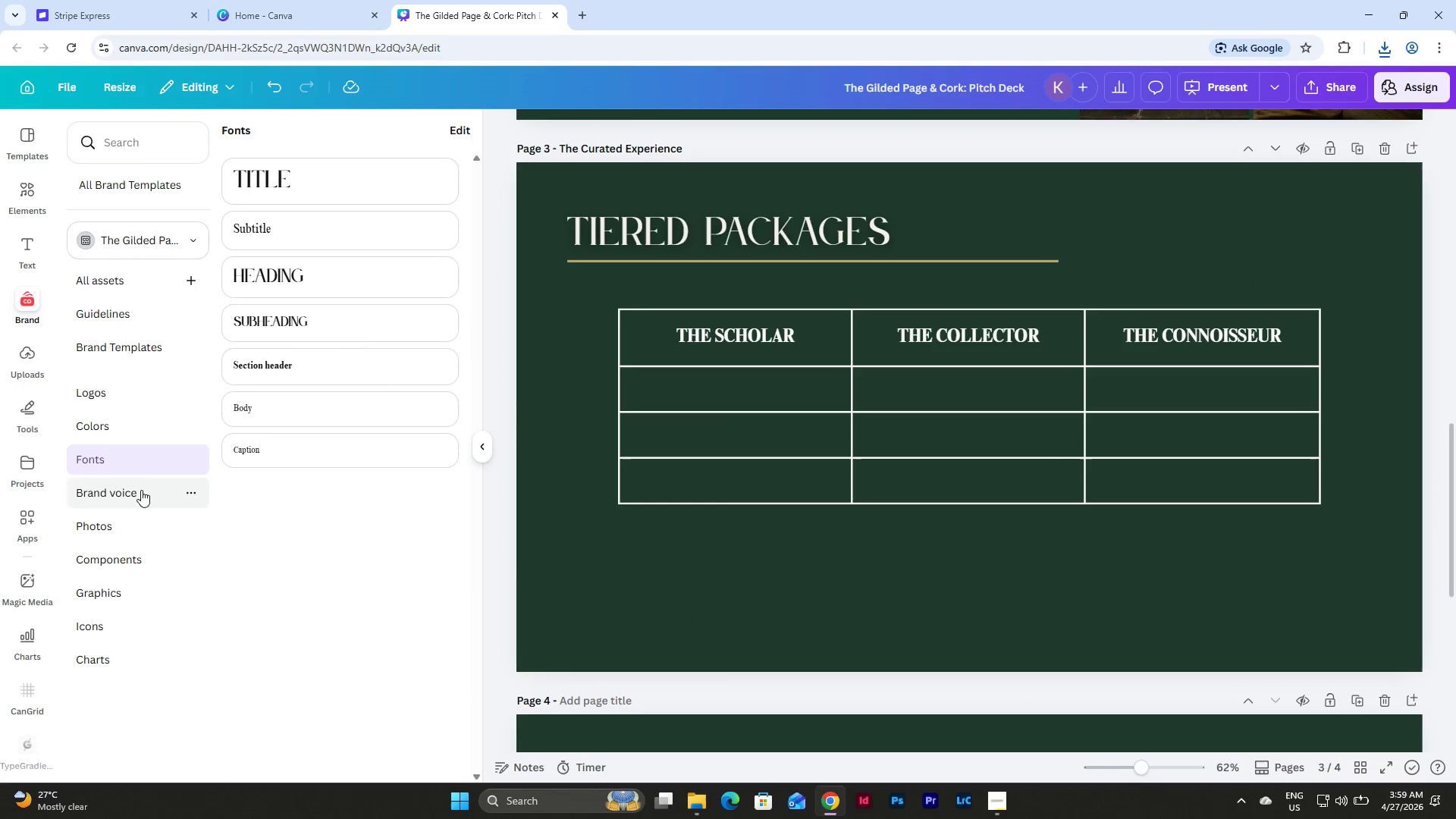 
left_click([139, 392])
 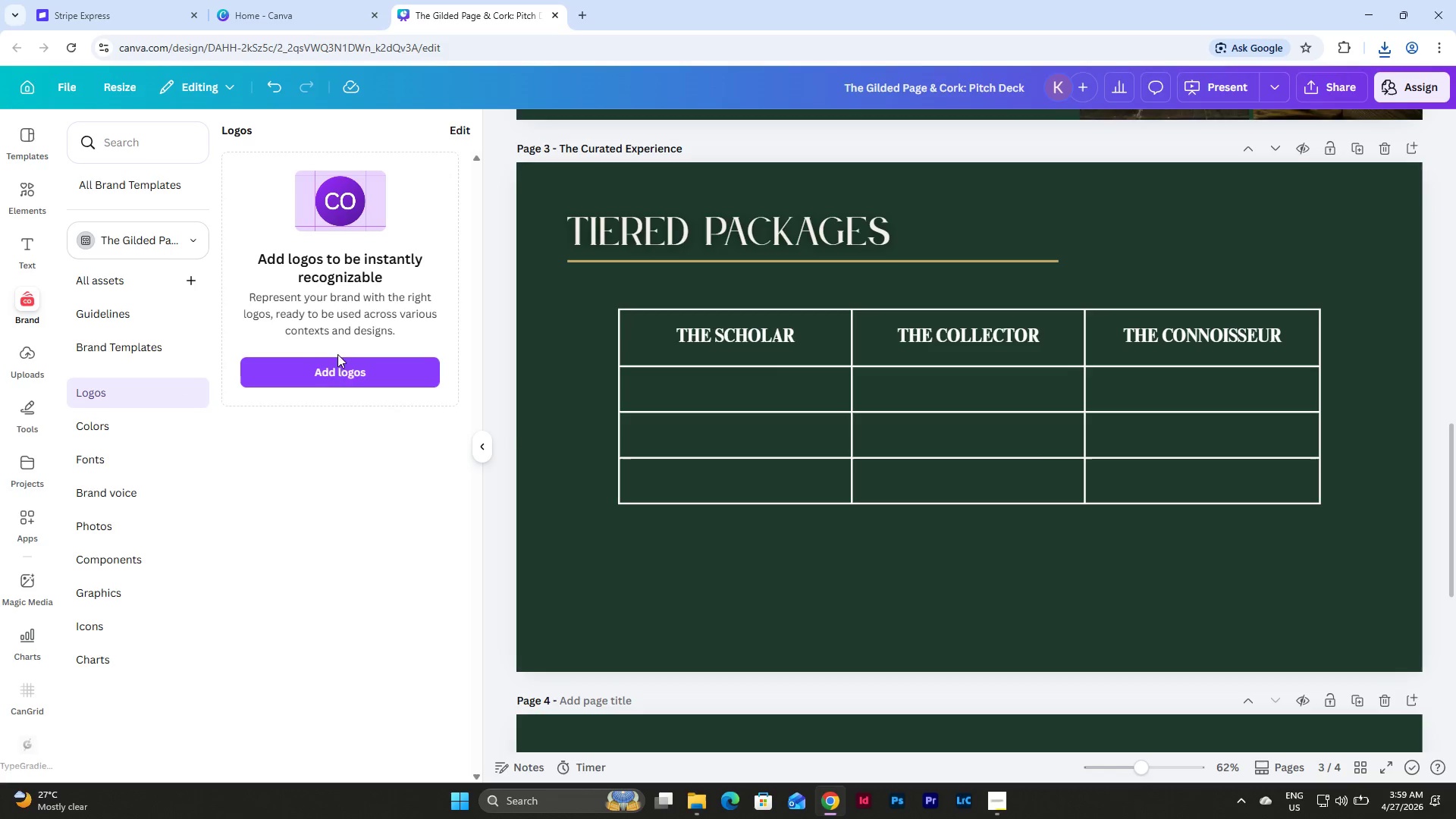 
left_click([341, 376])
 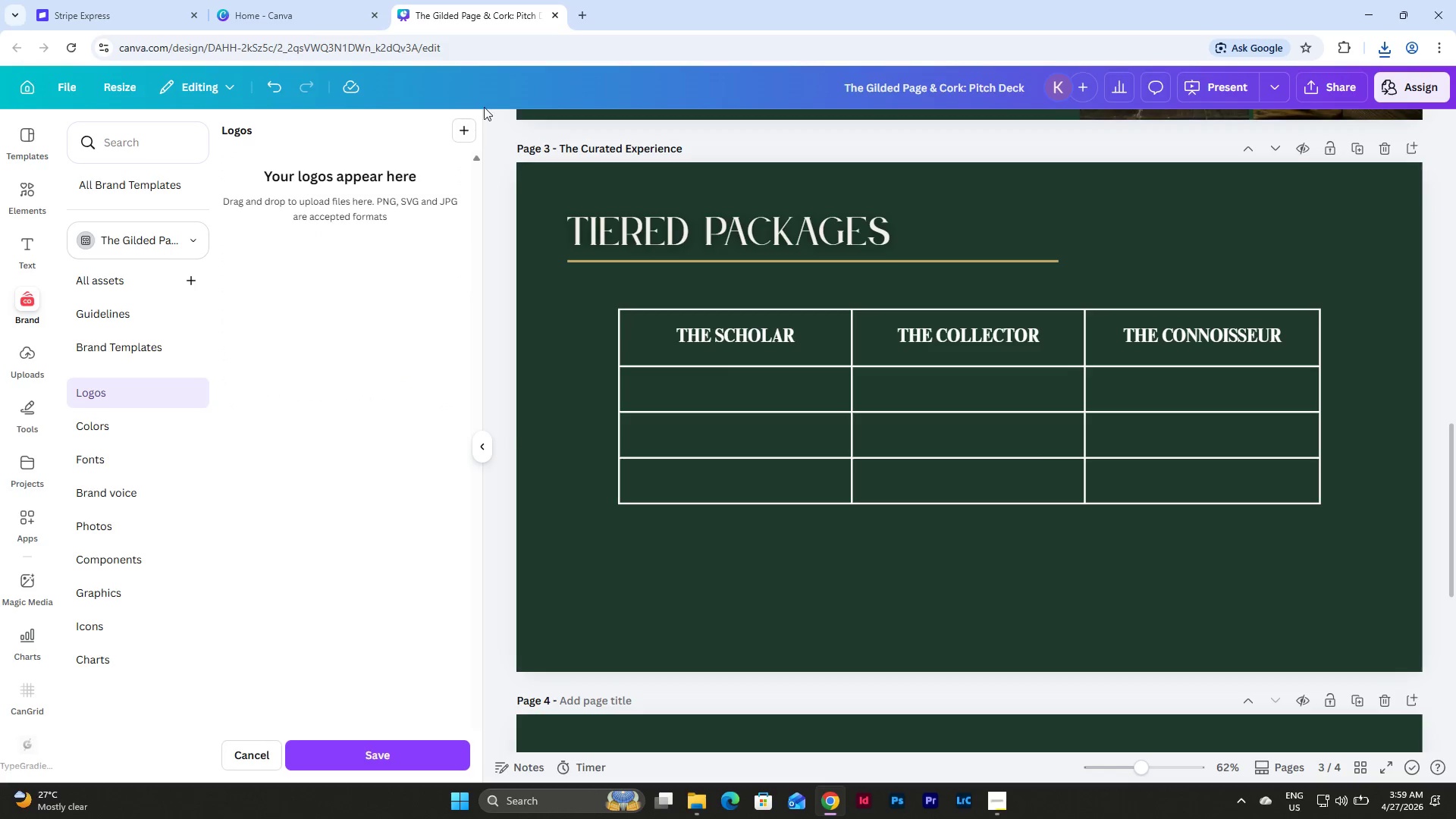 
left_click([467, 131])
 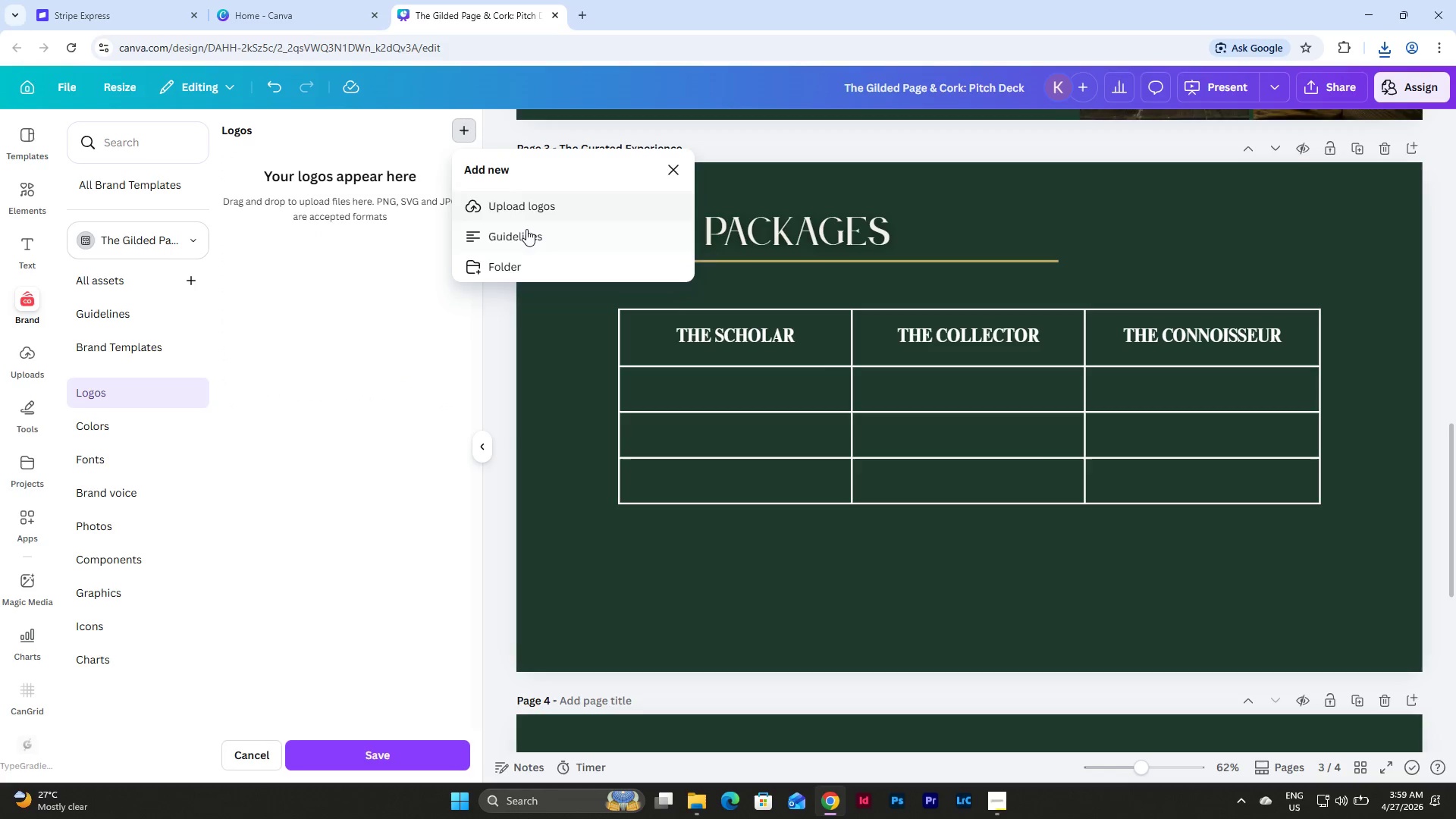 
left_click([522, 209])
 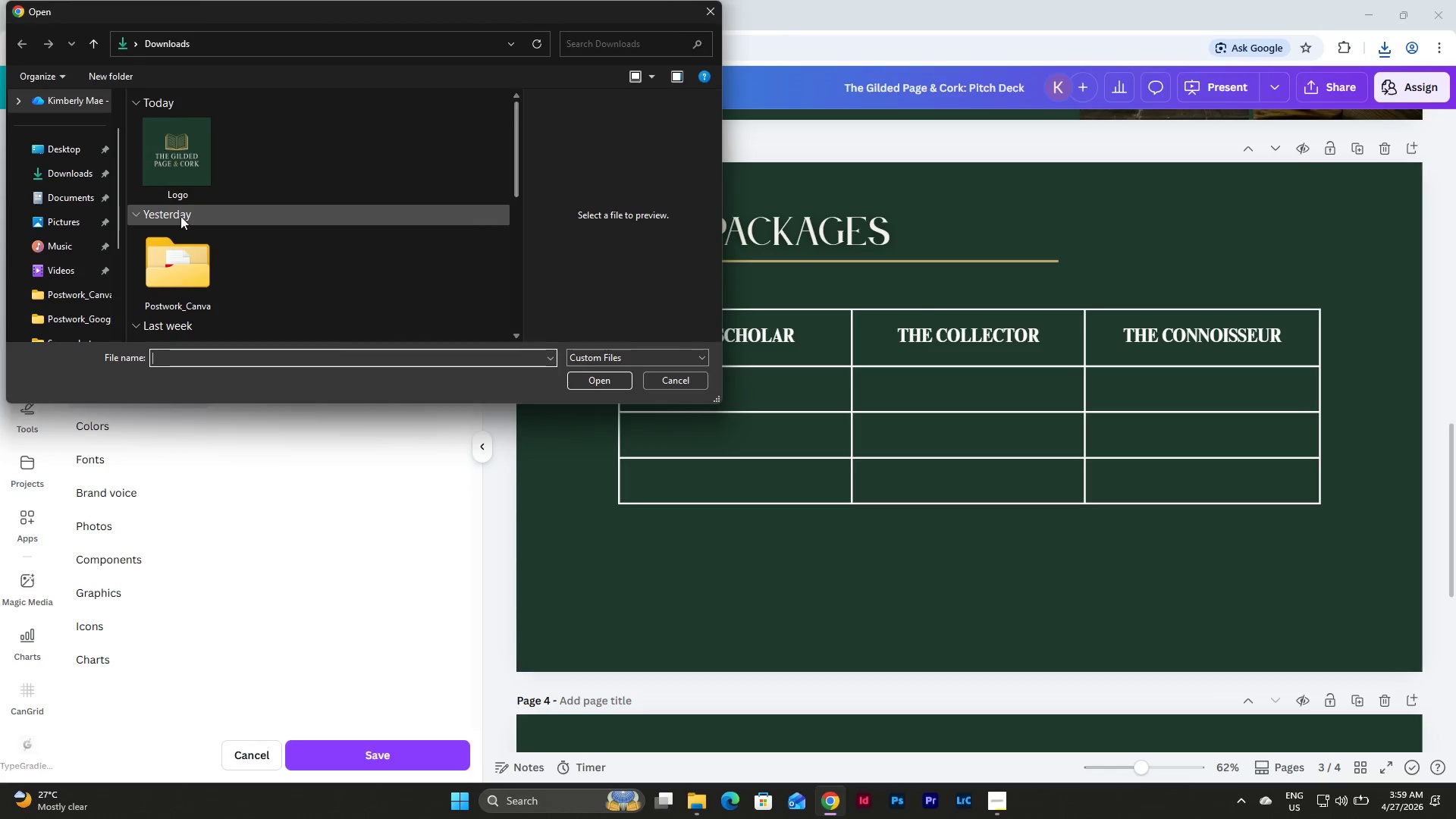 
left_click([187, 157])
 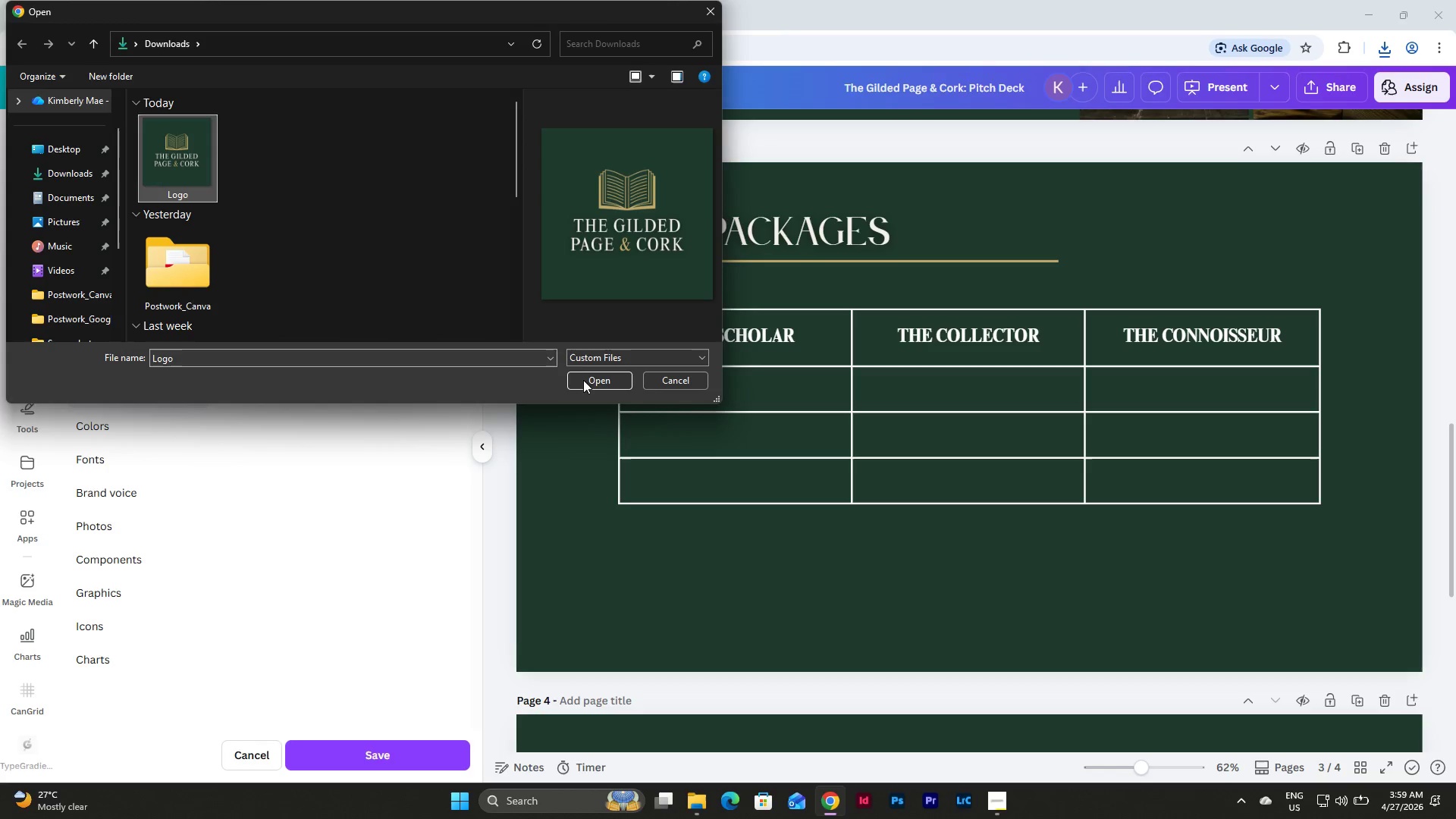 
left_click([590, 381])
 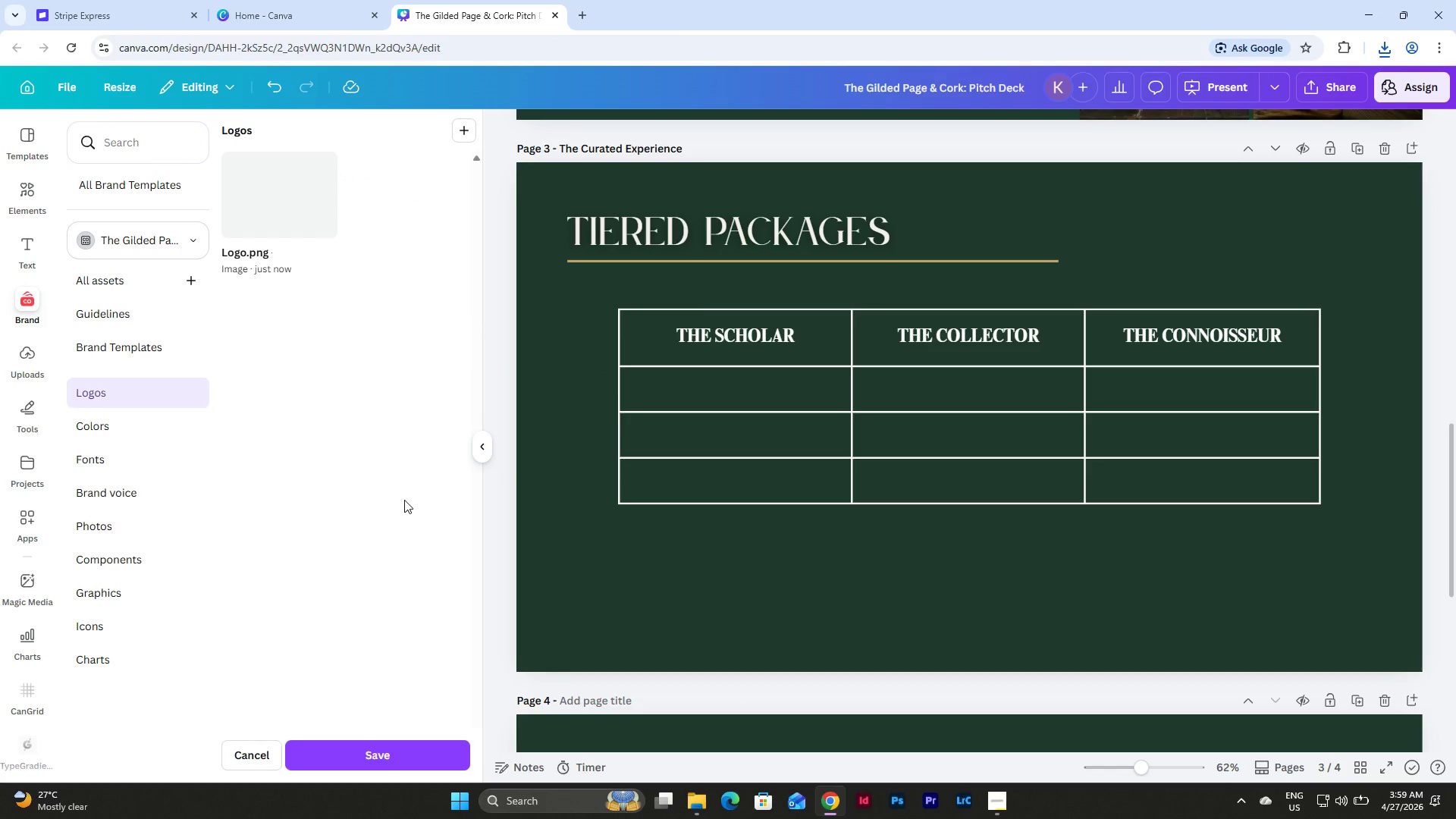 
wait(6.3)
 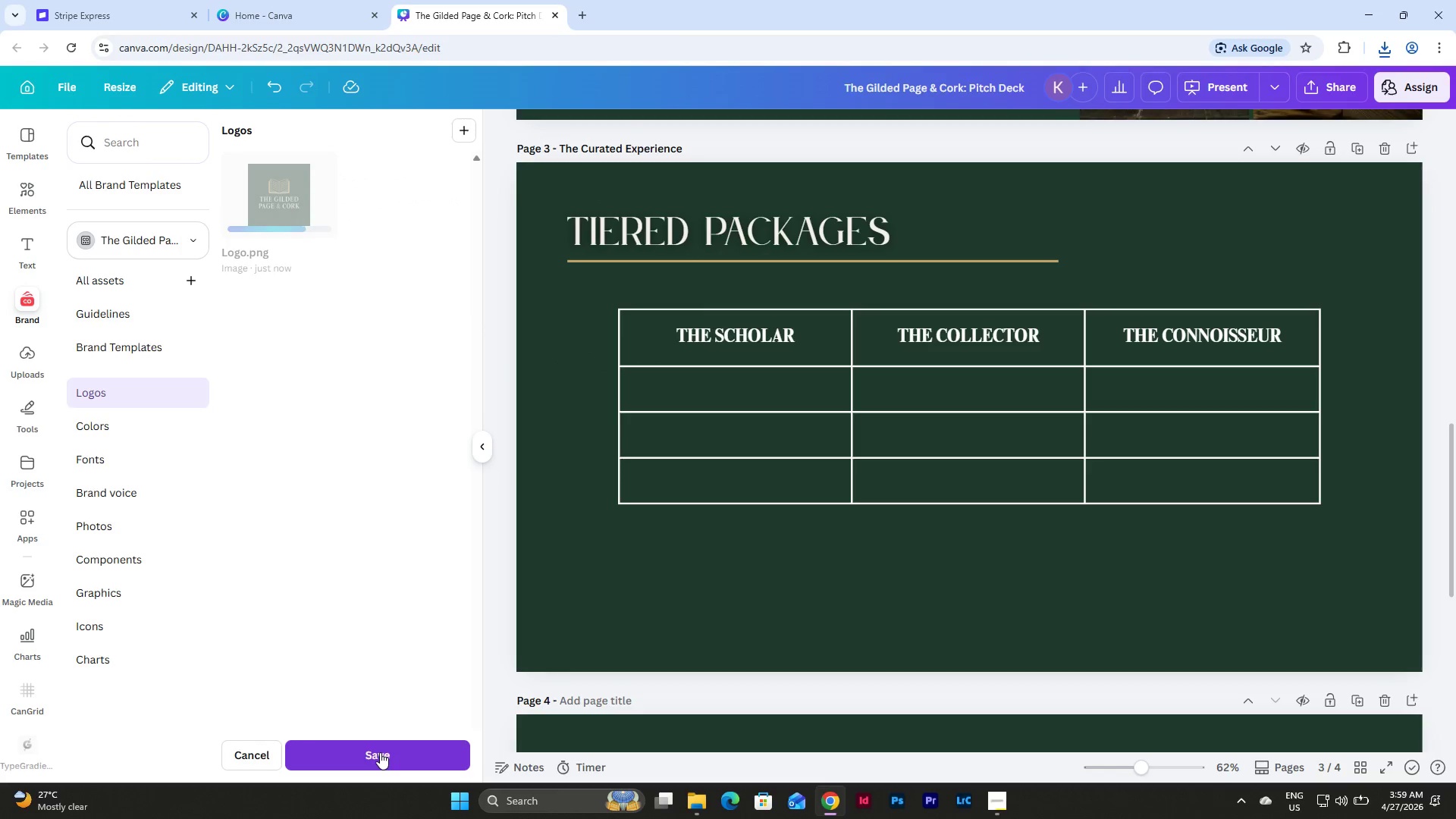 
left_click([430, 751])
 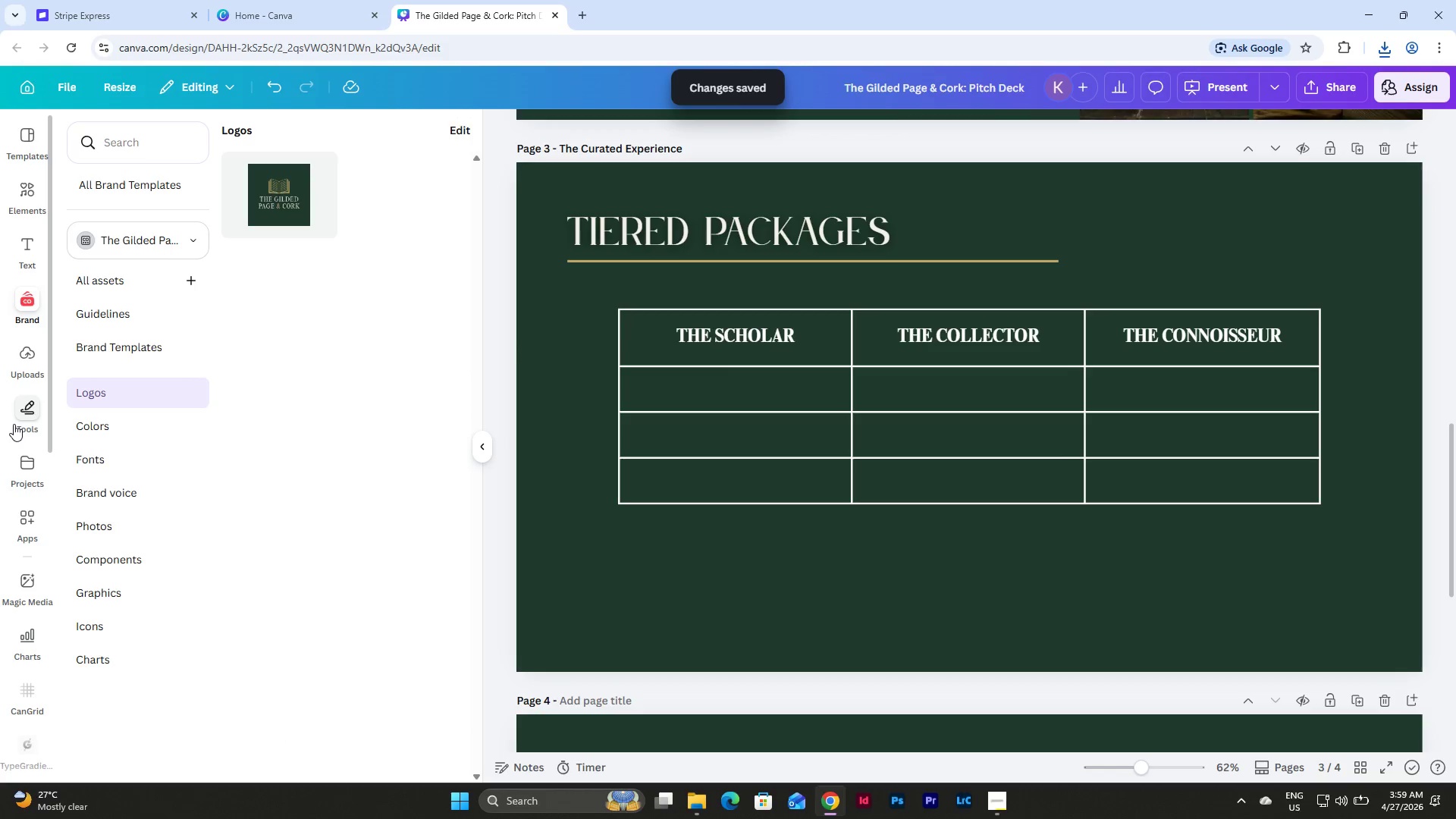 
double_click([99, 419])
 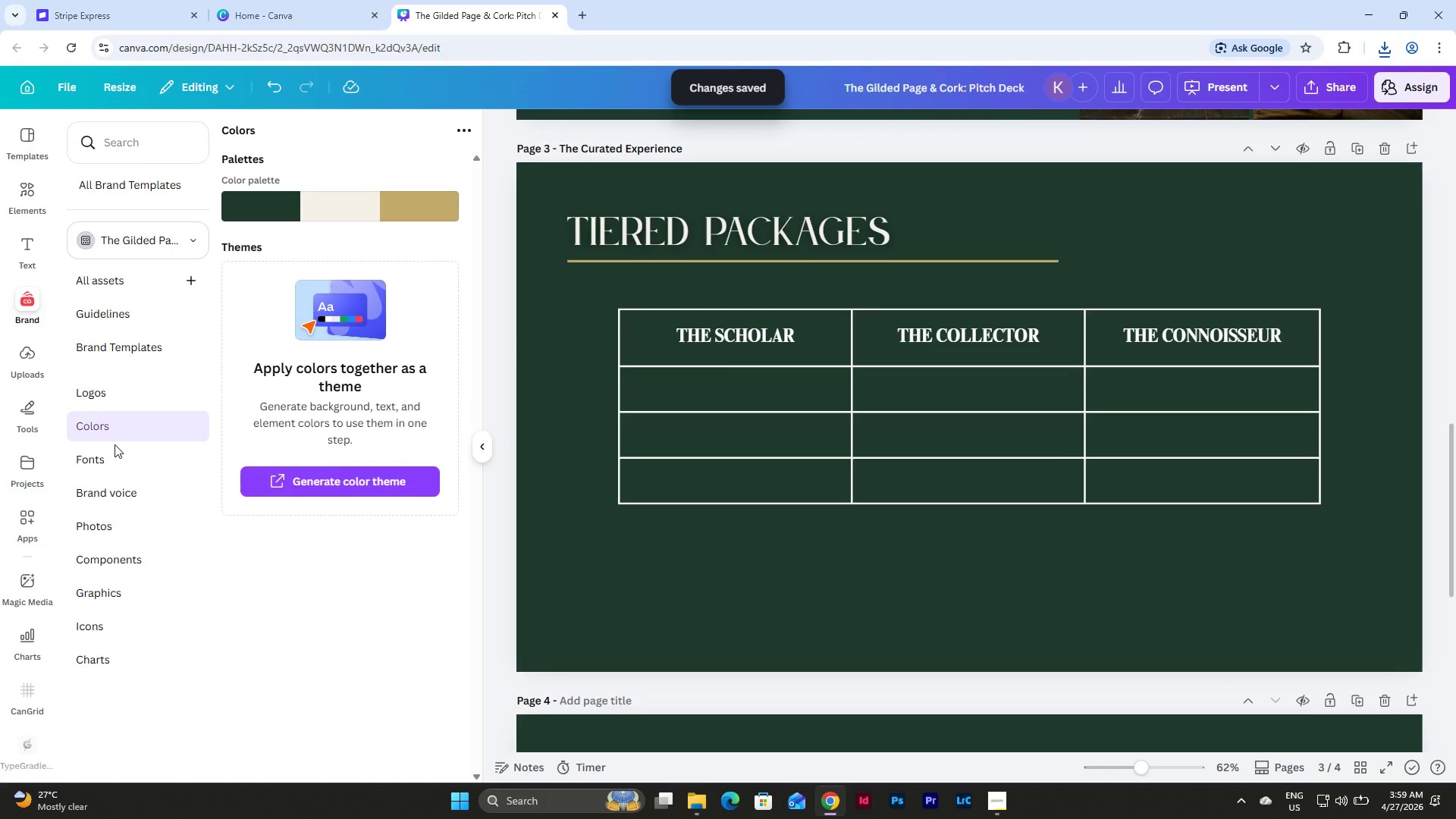 
left_click([118, 450])
 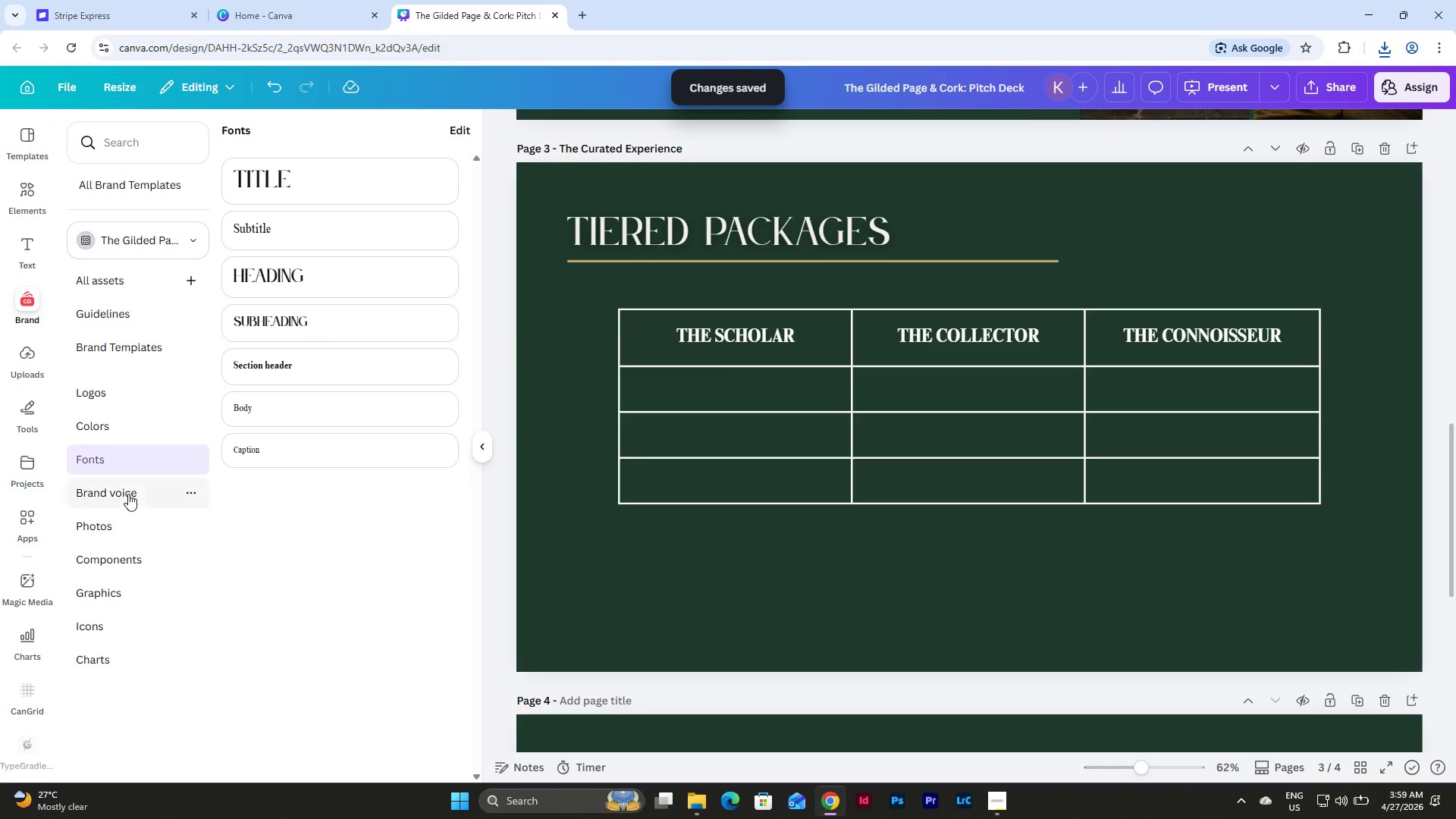 
left_click([128, 494])
 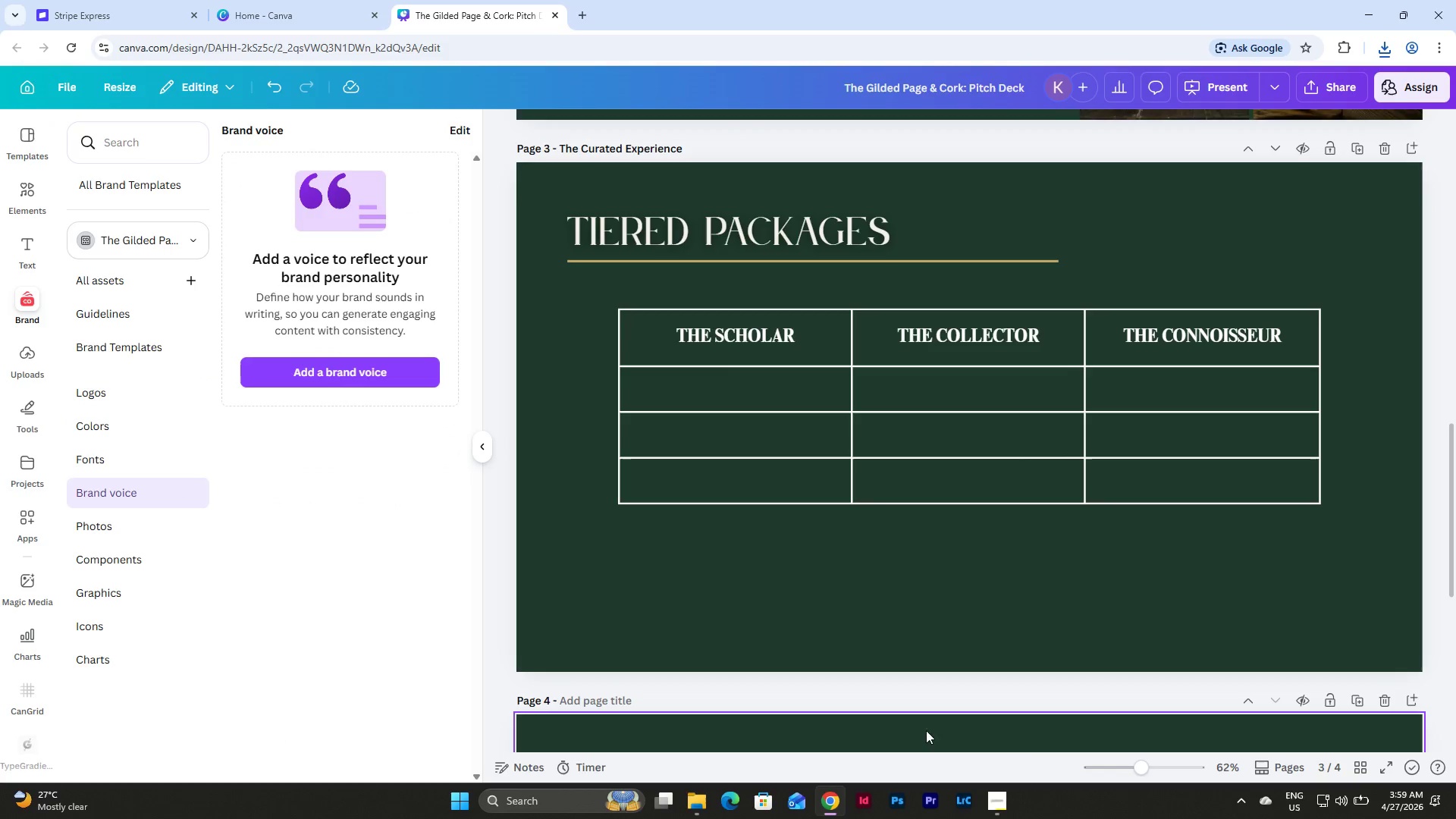 
left_click([1009, 802])